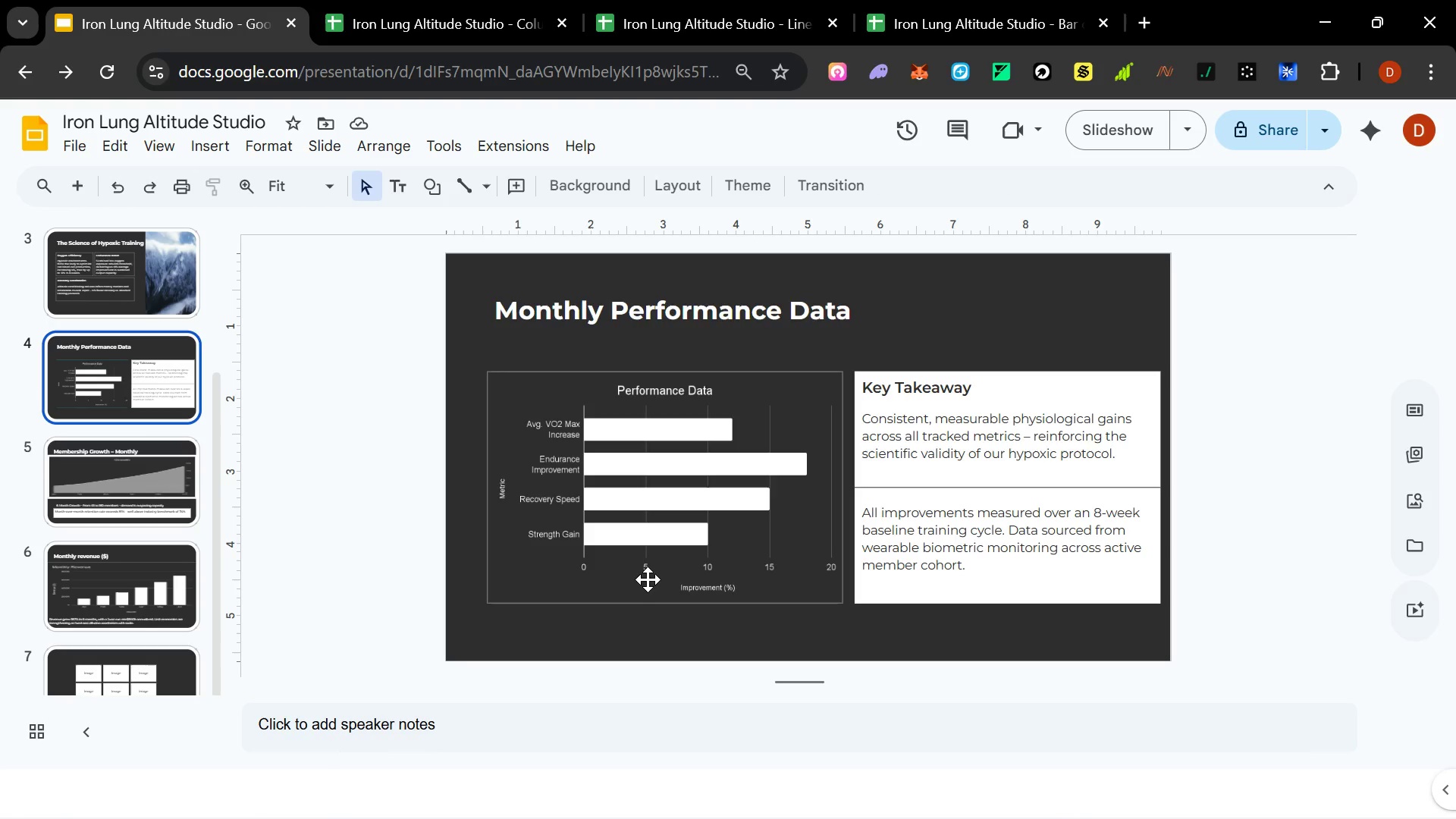 
scroll: coordinate [165, 582], scroll_direction: down, amount: 10.0
 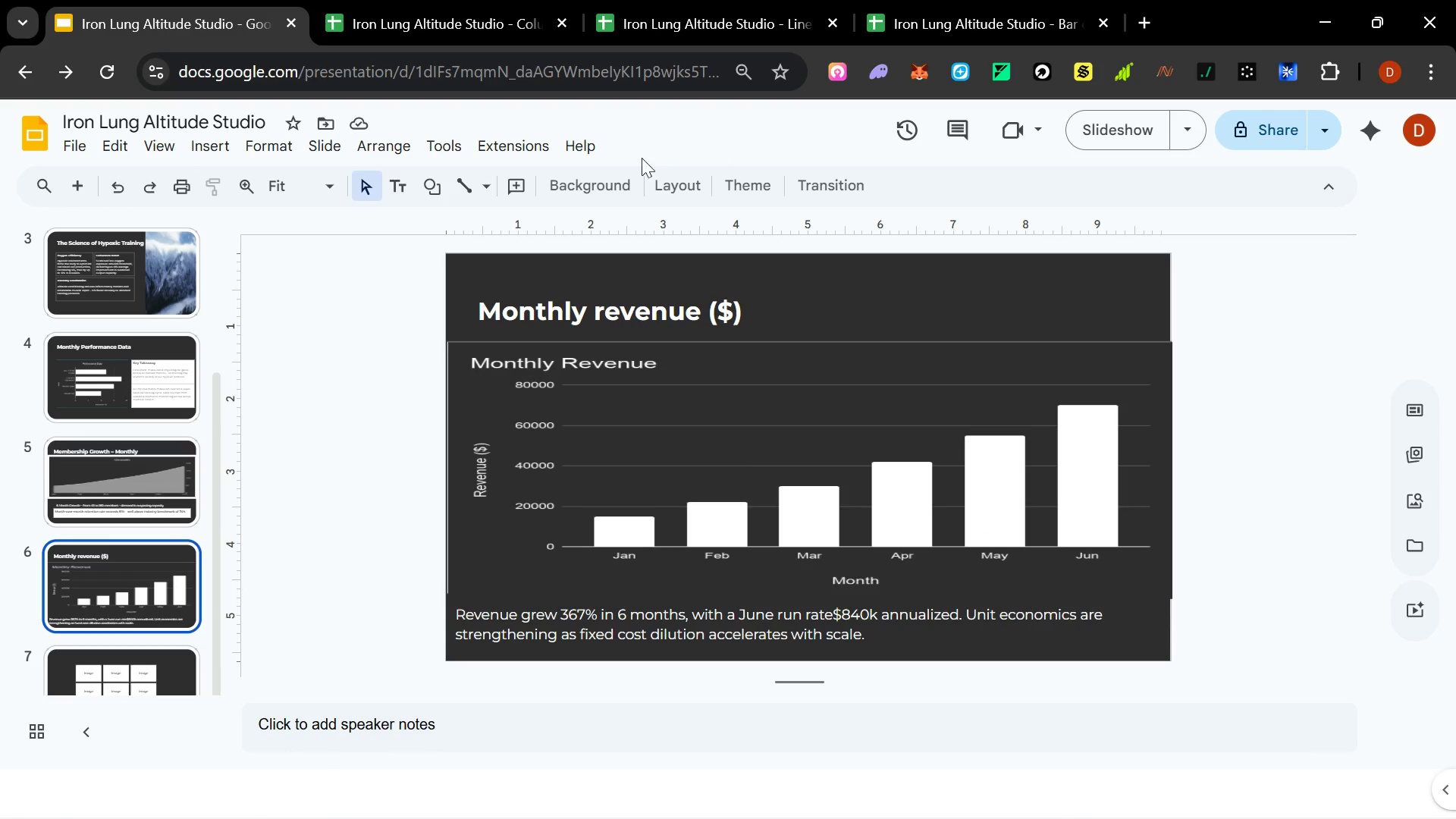 
left_click([457, 140])
 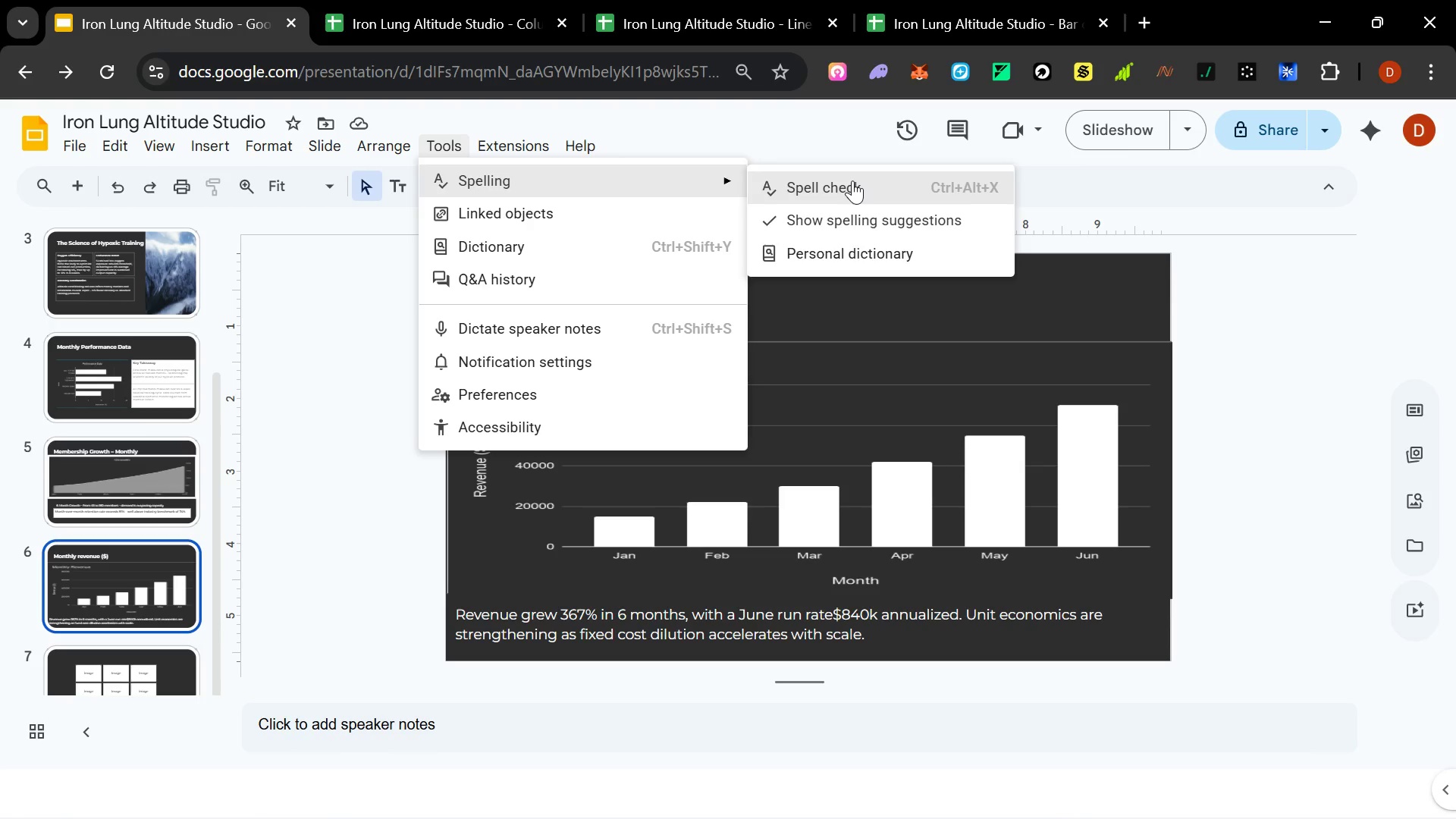 
left_click([852, 180])
 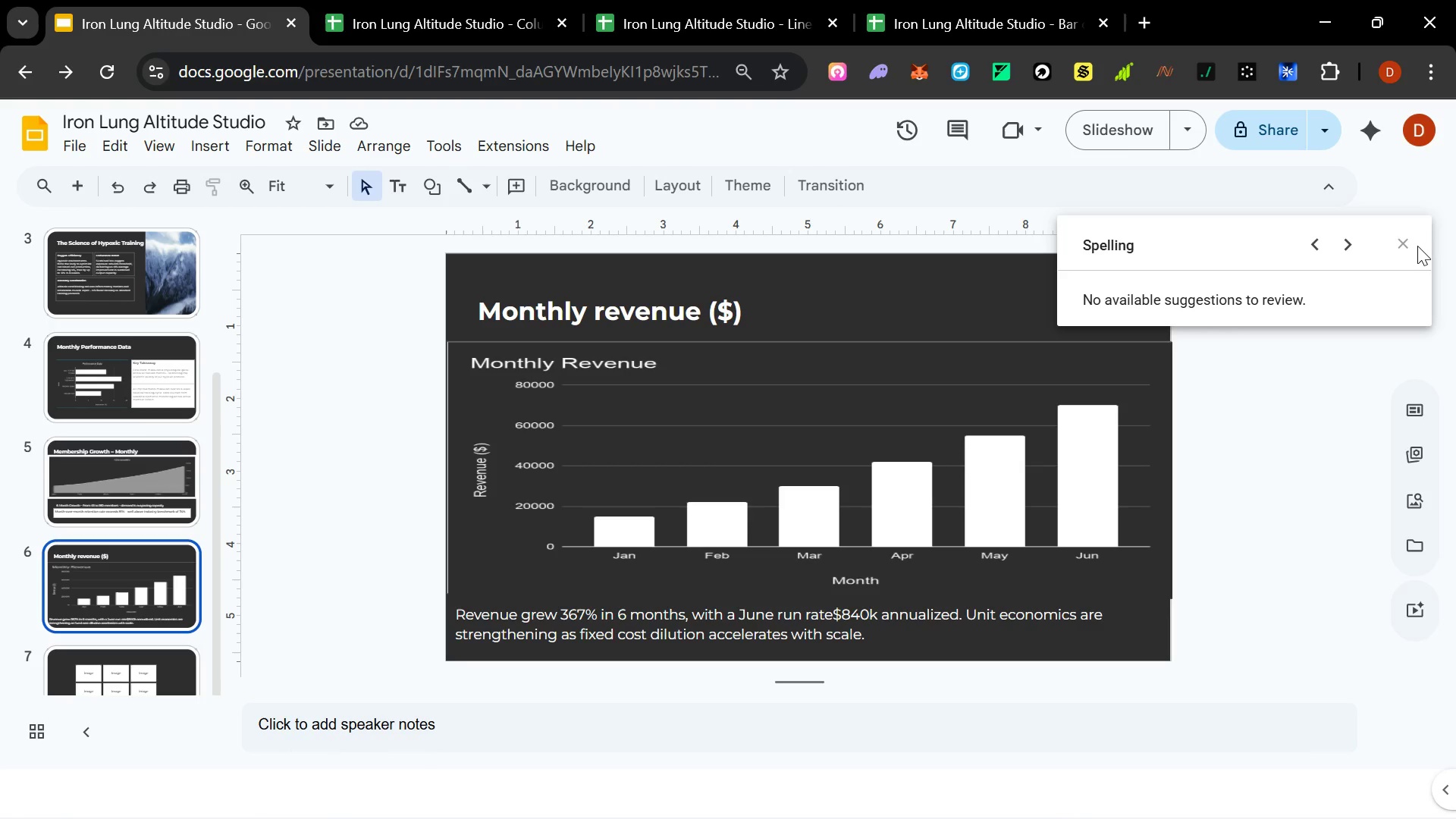 
double_click([1413, 246])
 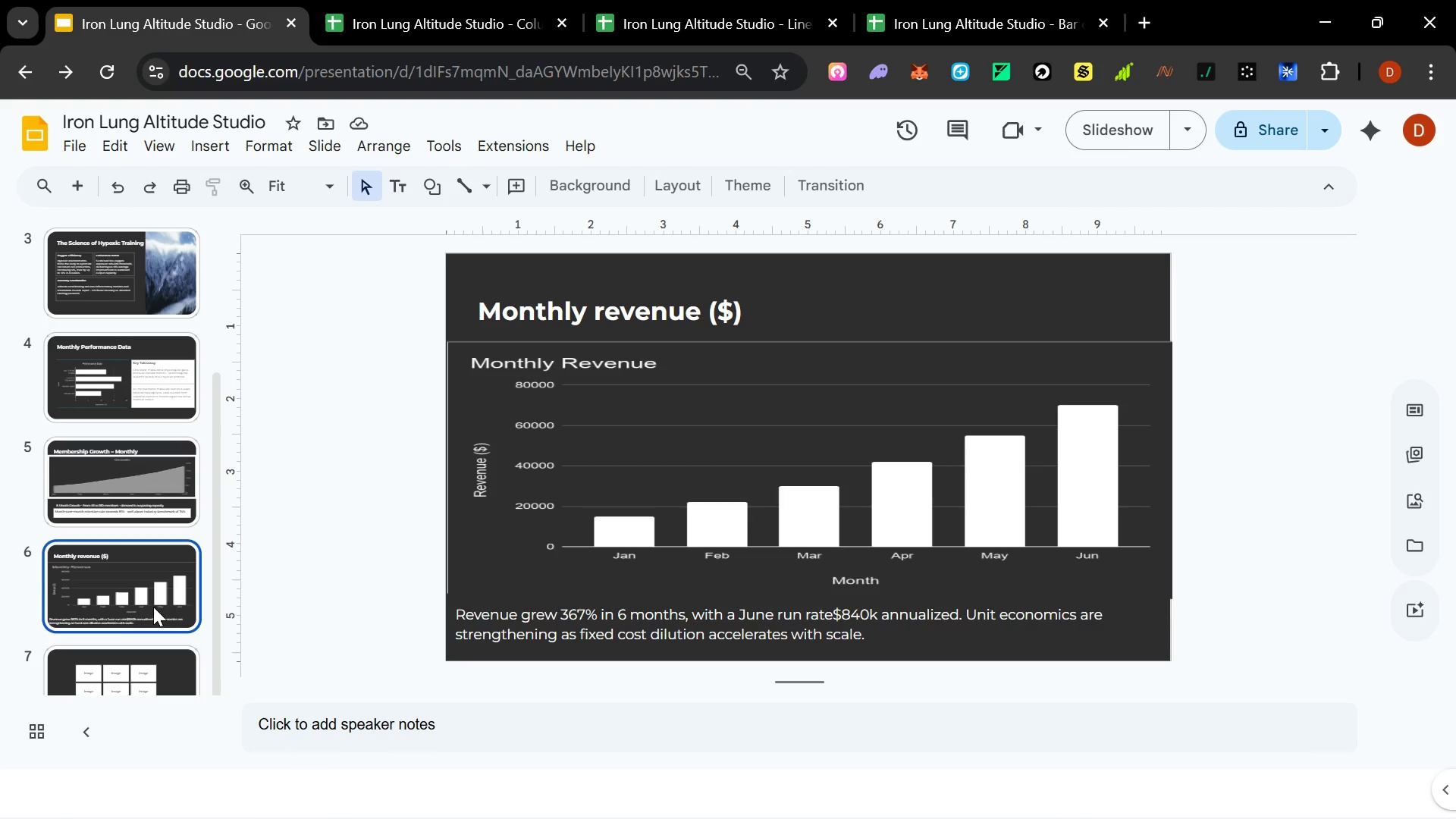 
left_click([114, 673])
 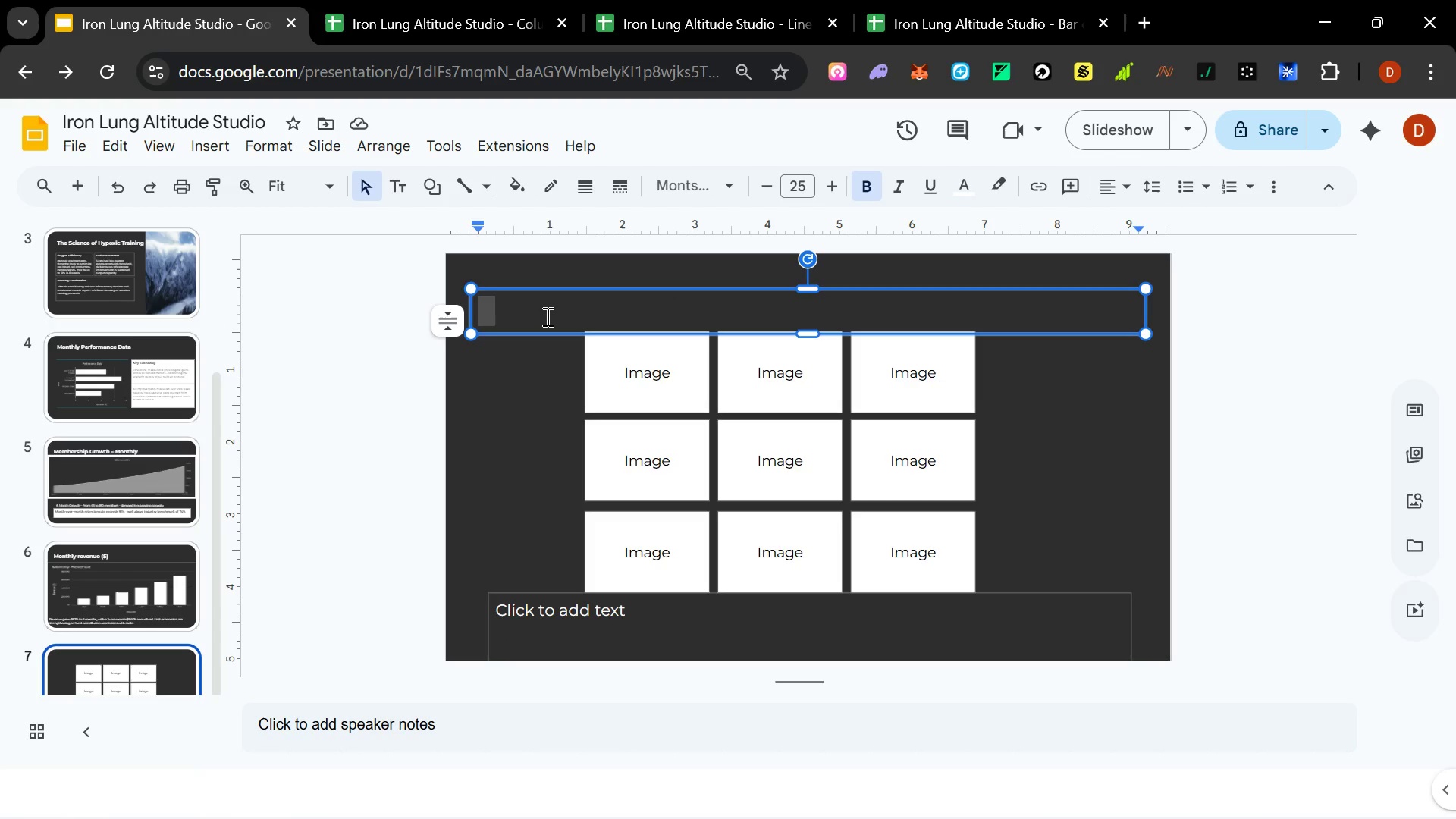 
scroll: coordinate [102, 620], scroll_direction: down, amount: 4.0
 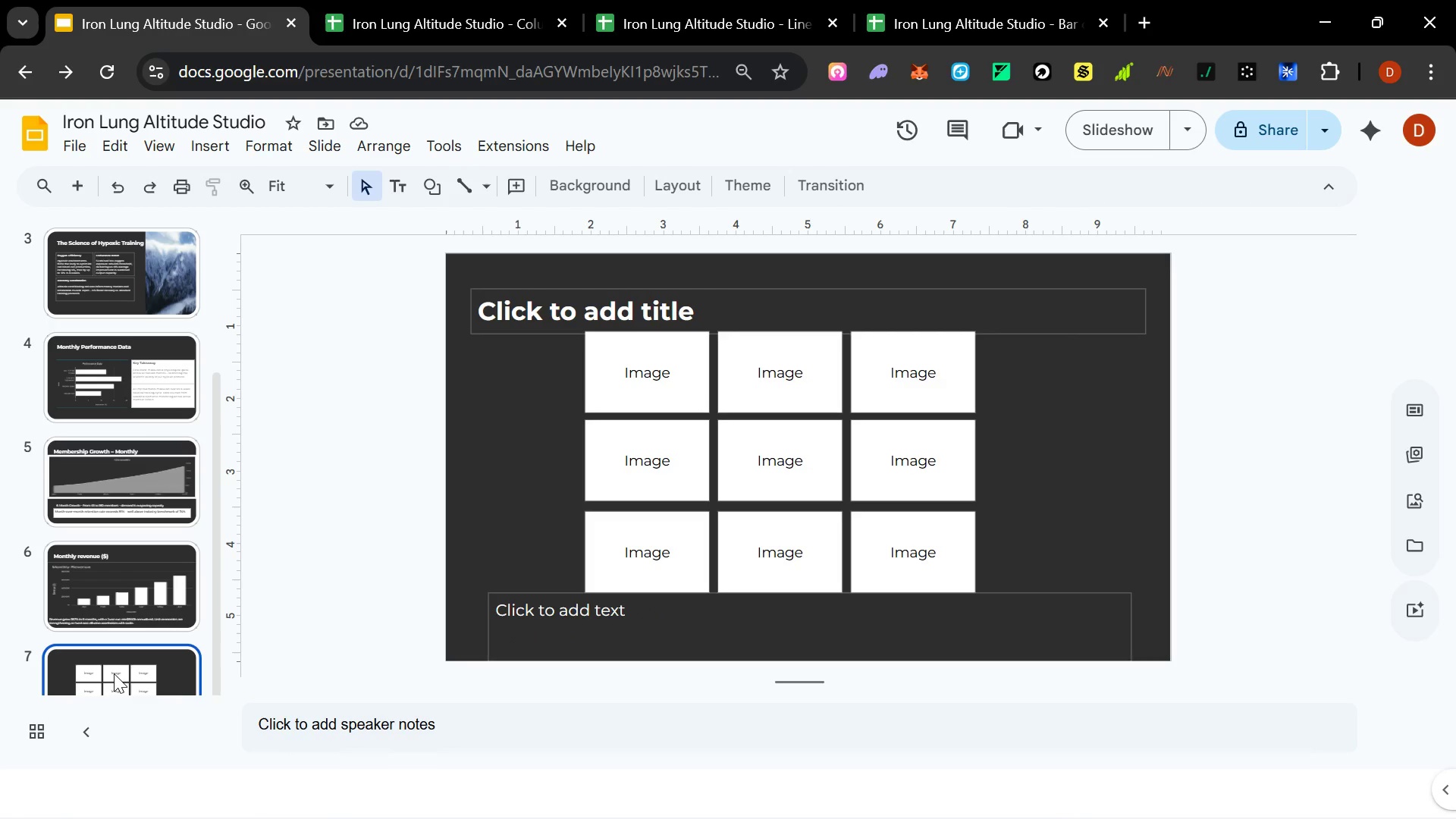 
key(Alt+AltLeft)
 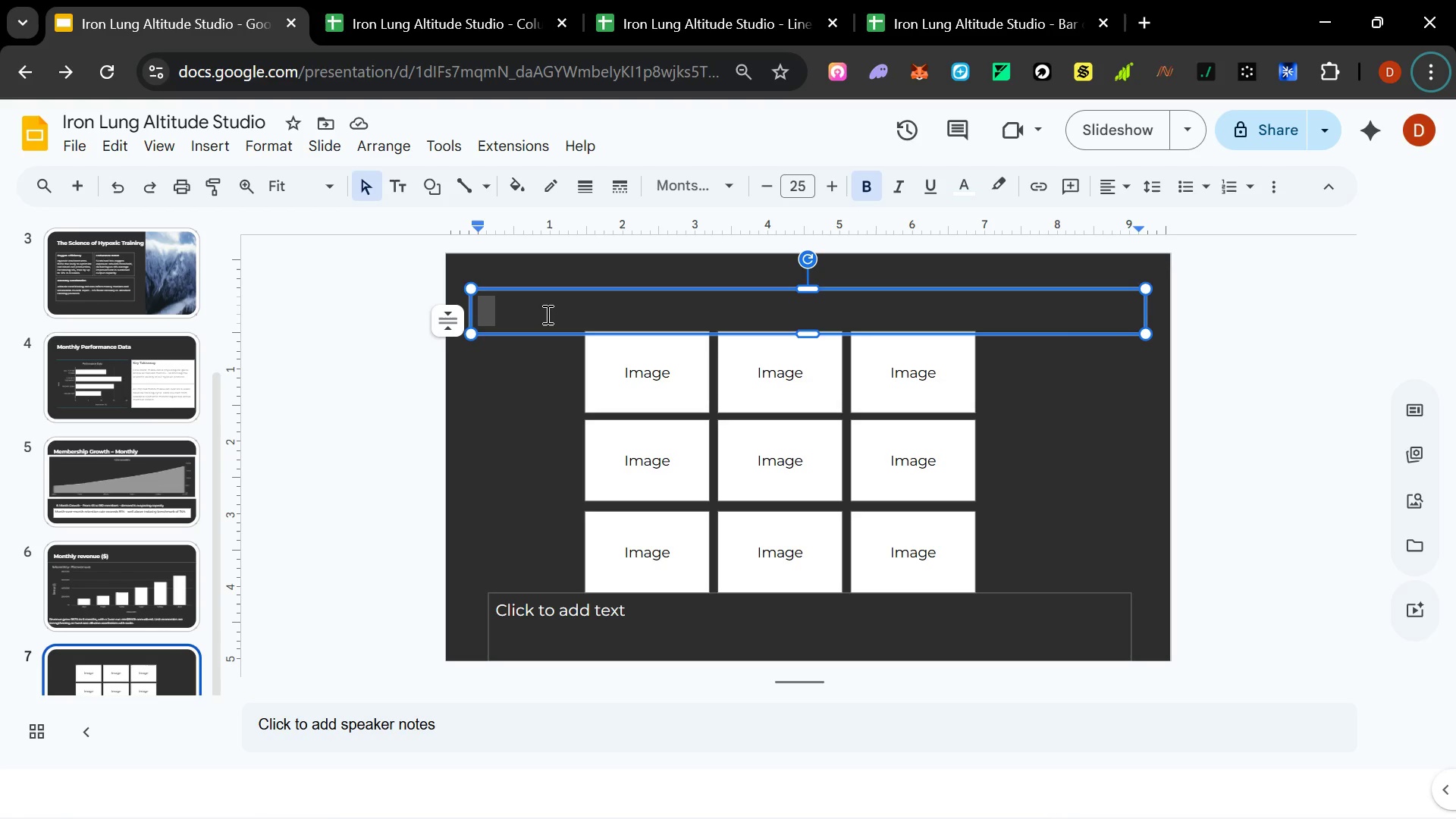 
wait(6.41)
 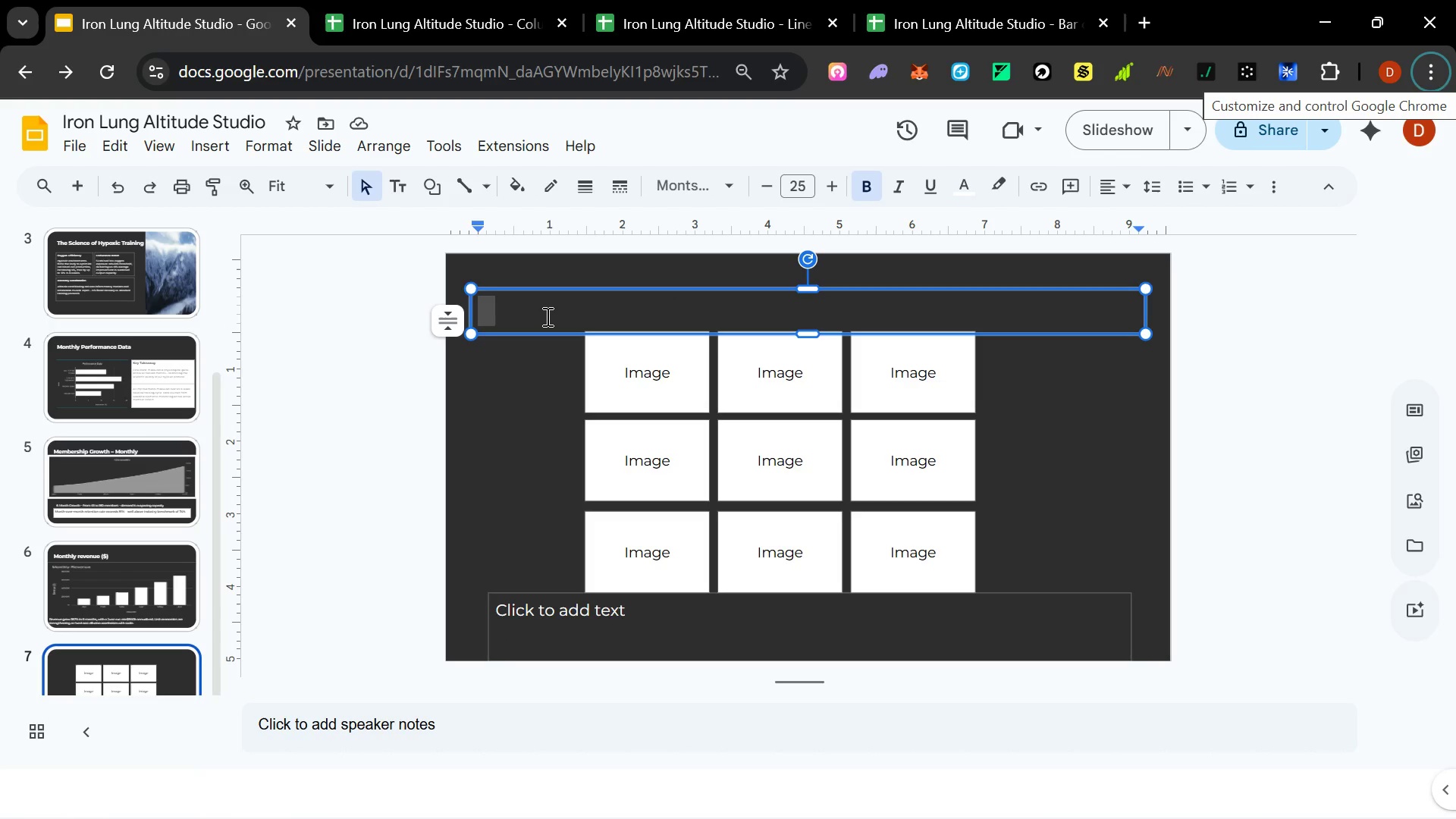 
left_click([529, 313])
 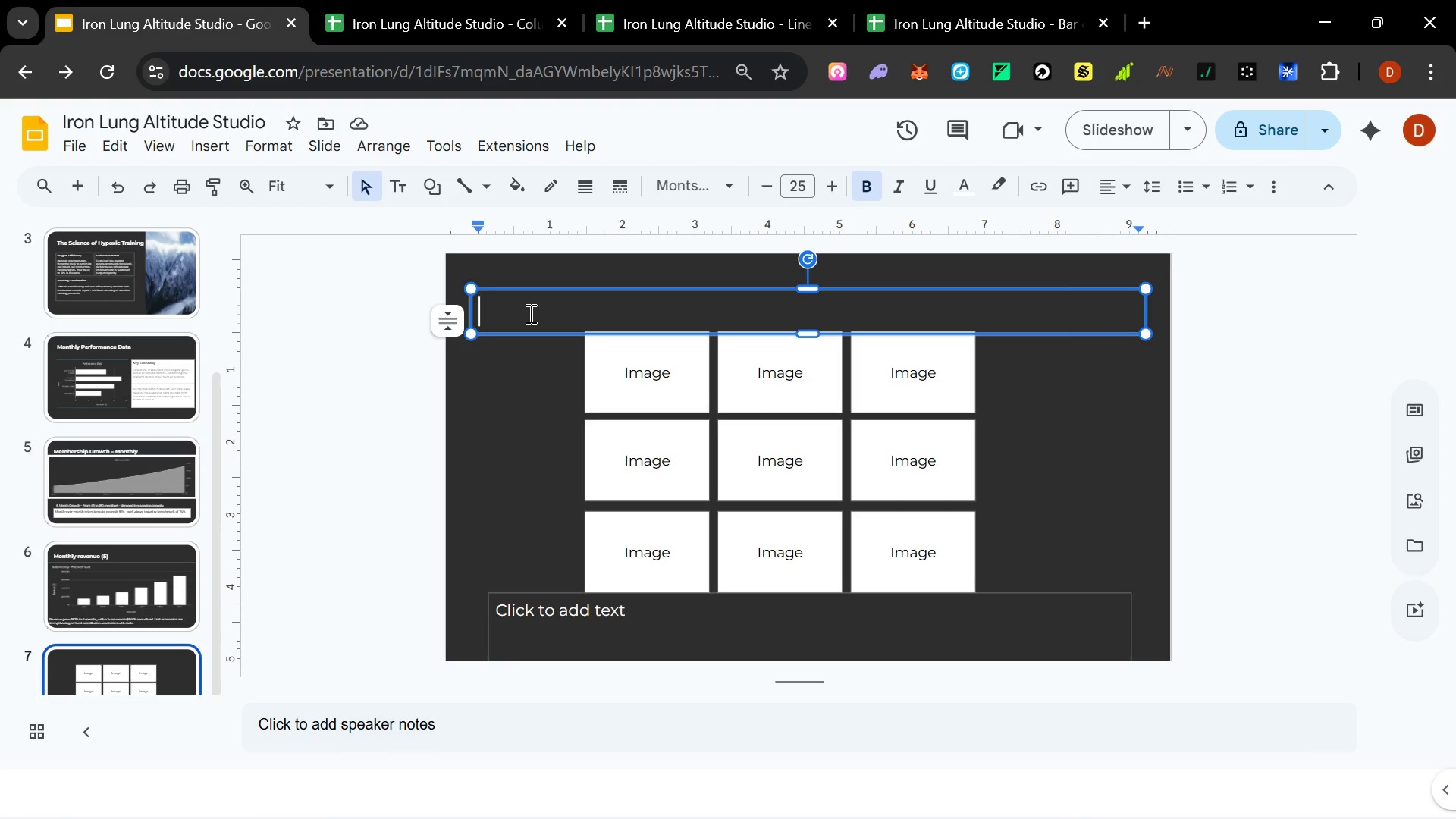 
type(Inside Iron Lung 0Facility -- )
key(Tab)
 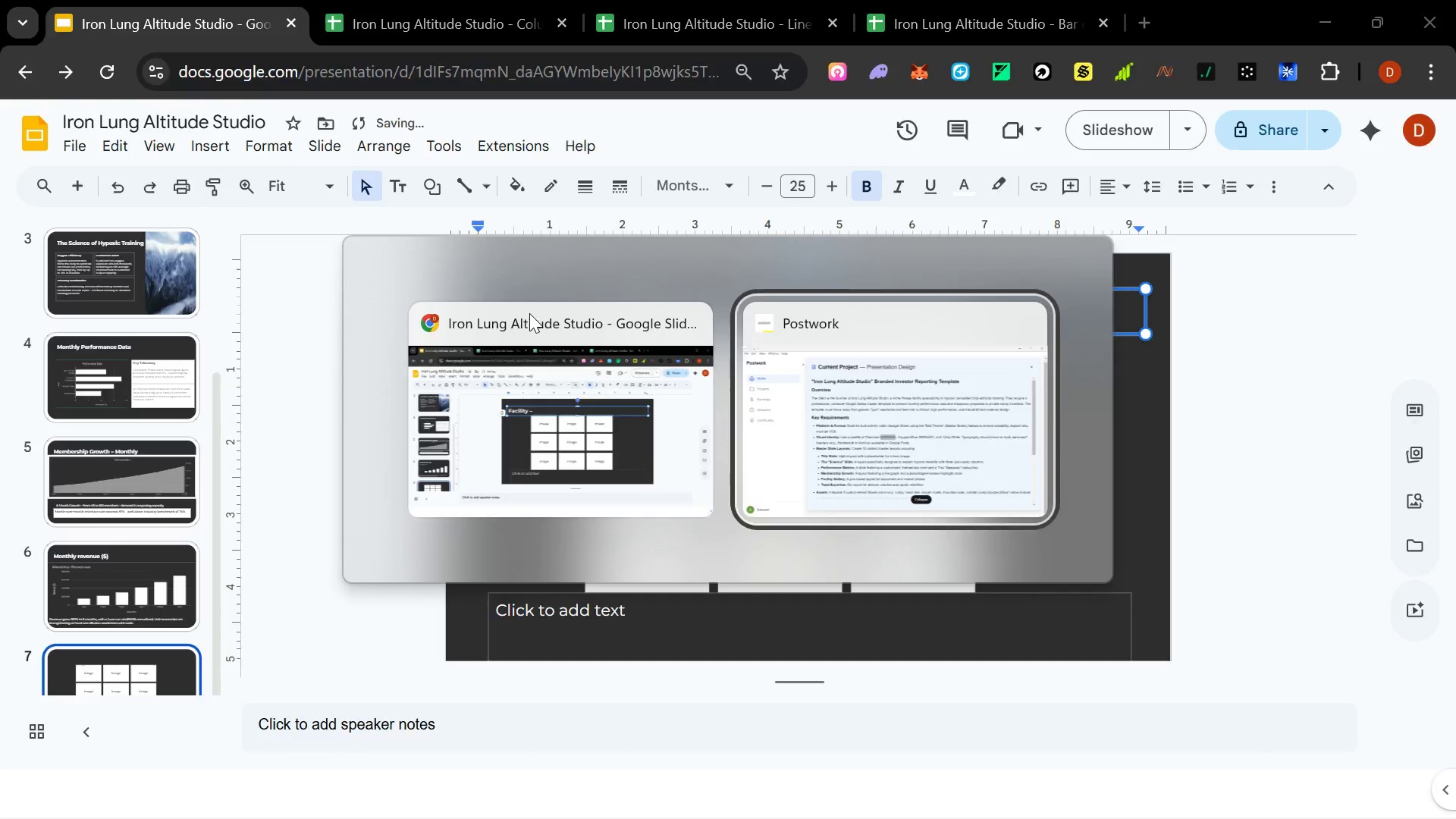 
 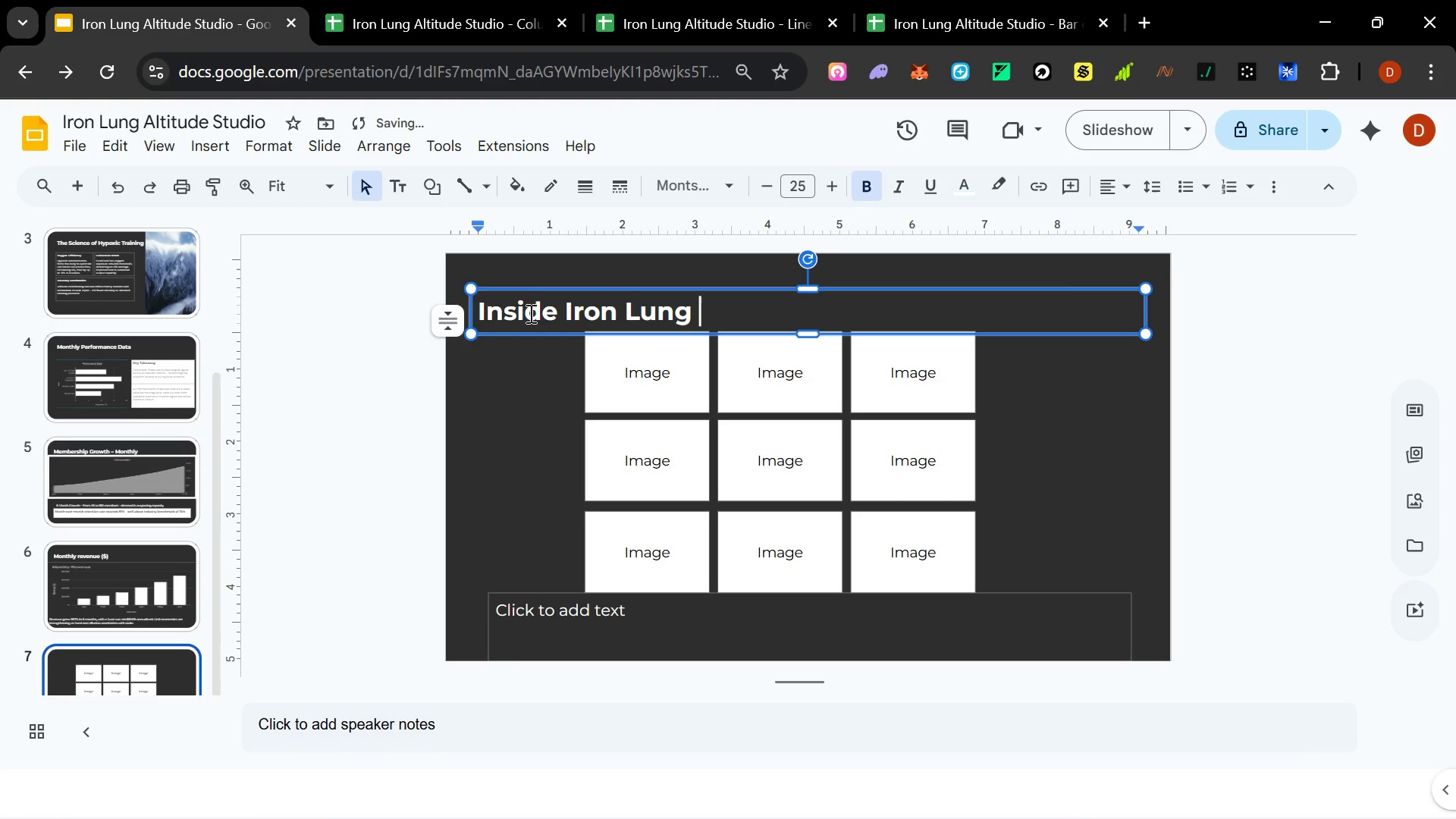 
hold_key(key=Backspace, duration=1.2)
 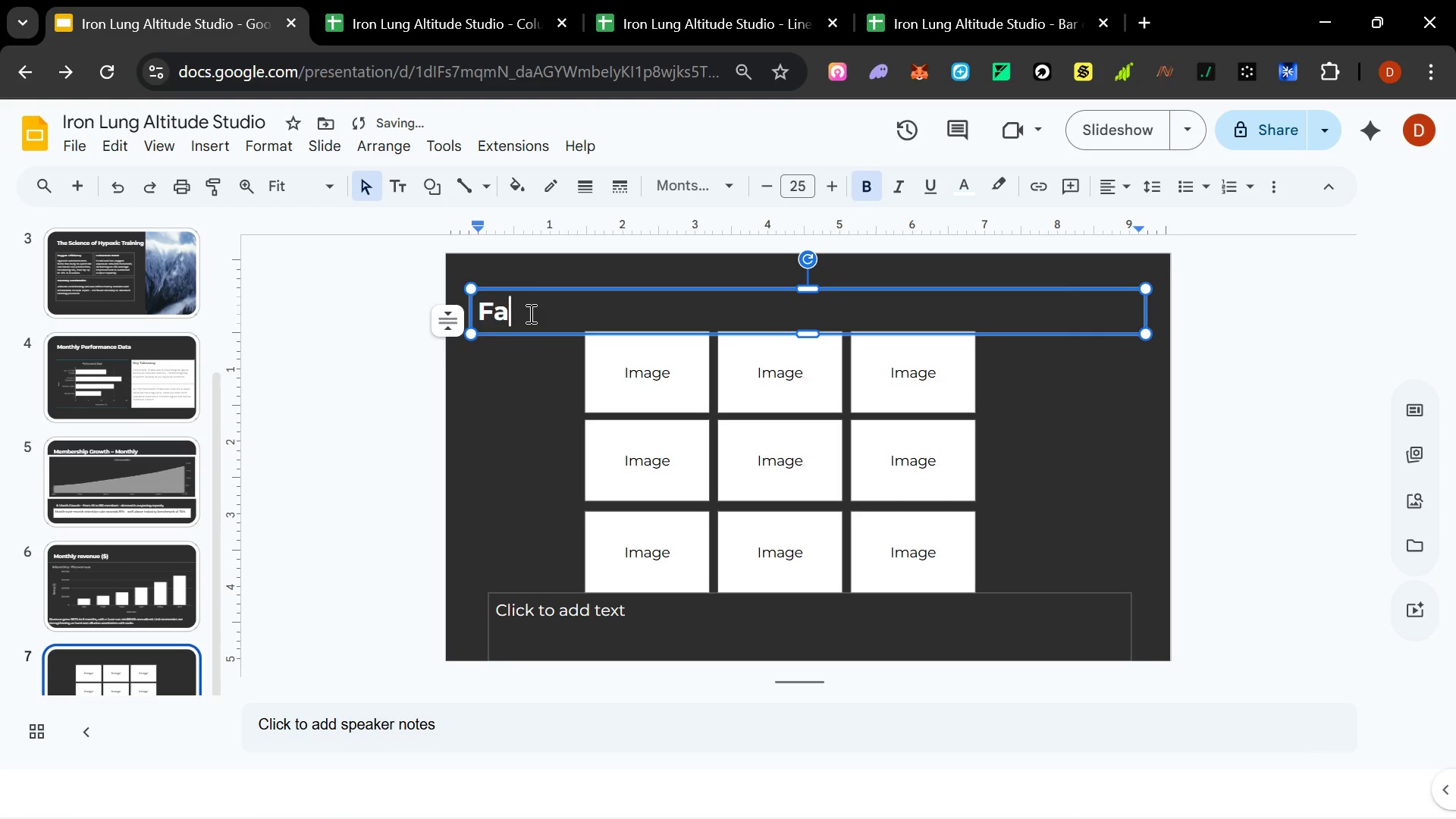 
hold_key(key=AltLeft, duration=0.67)